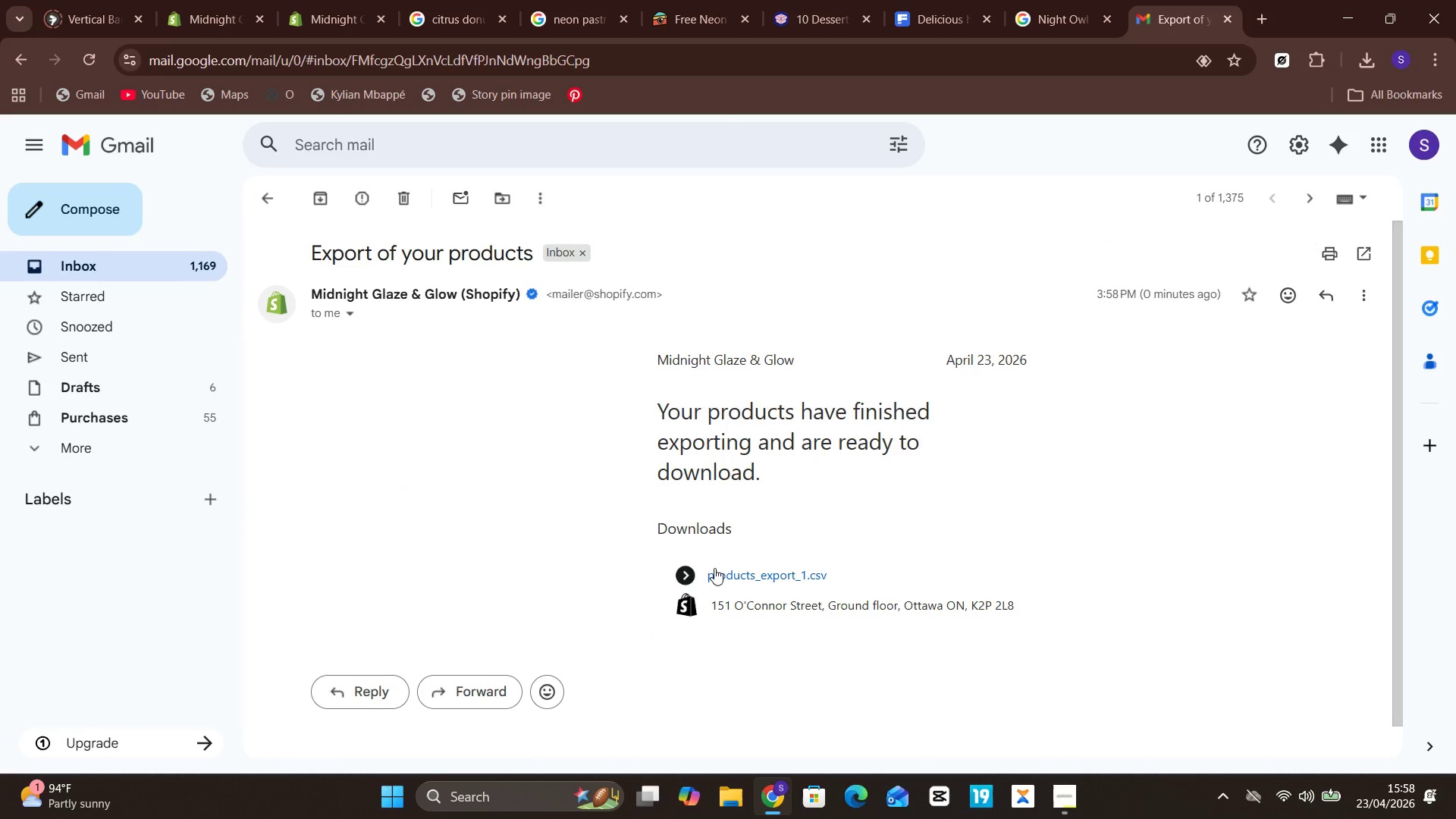 
left_click([717, 572])
 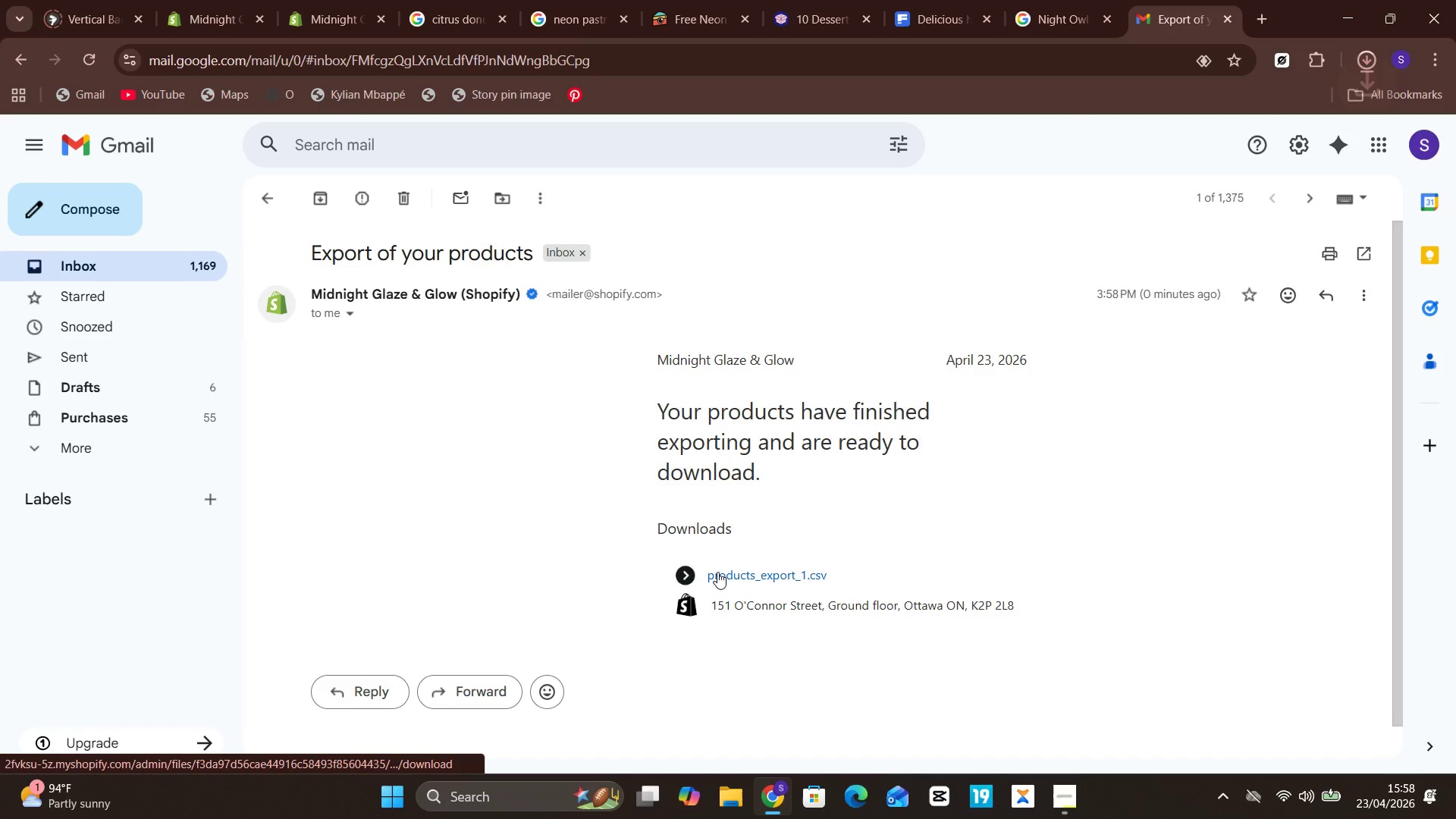 
wait(8.05)
 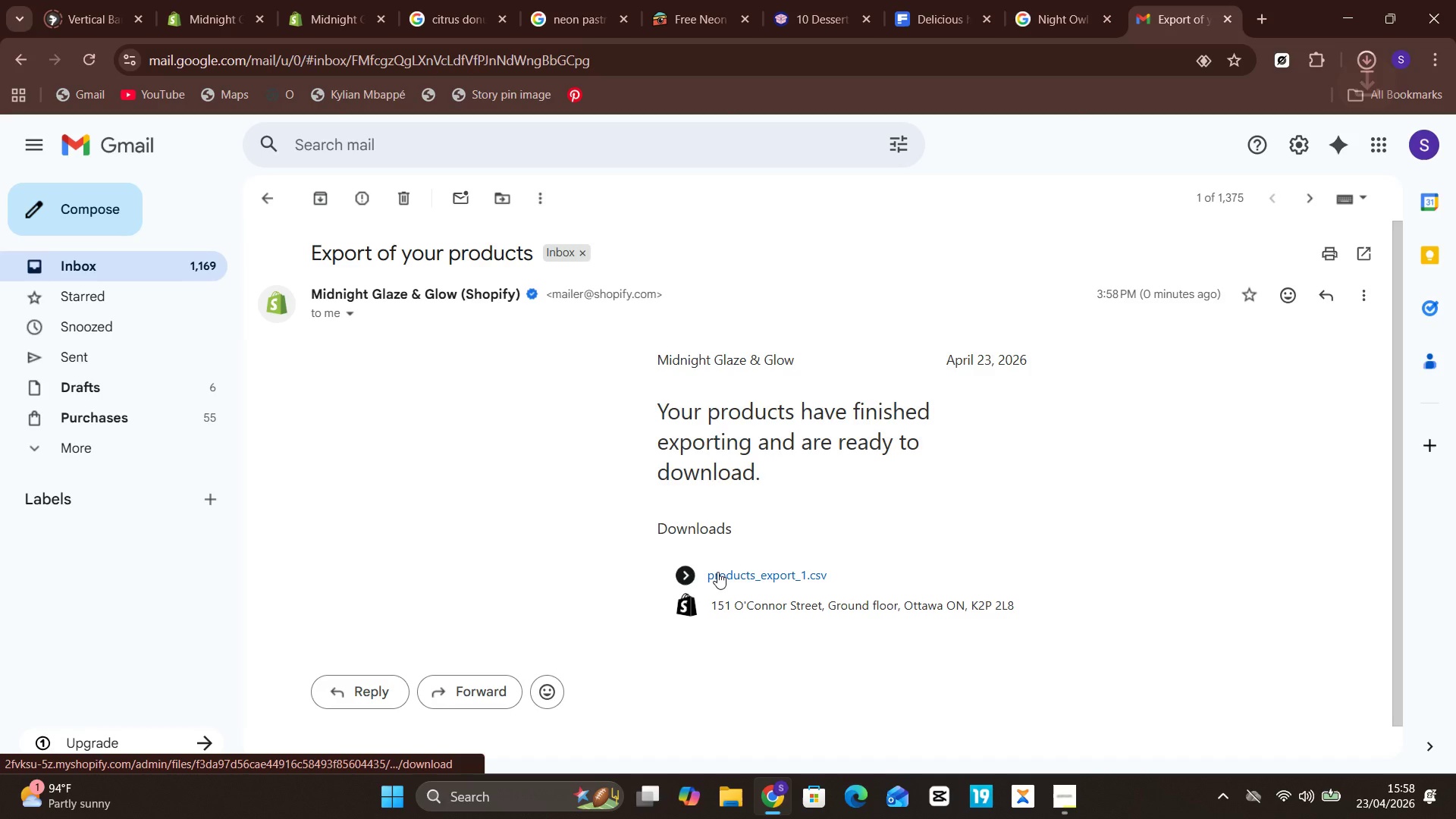 
left_click([319, 15])
 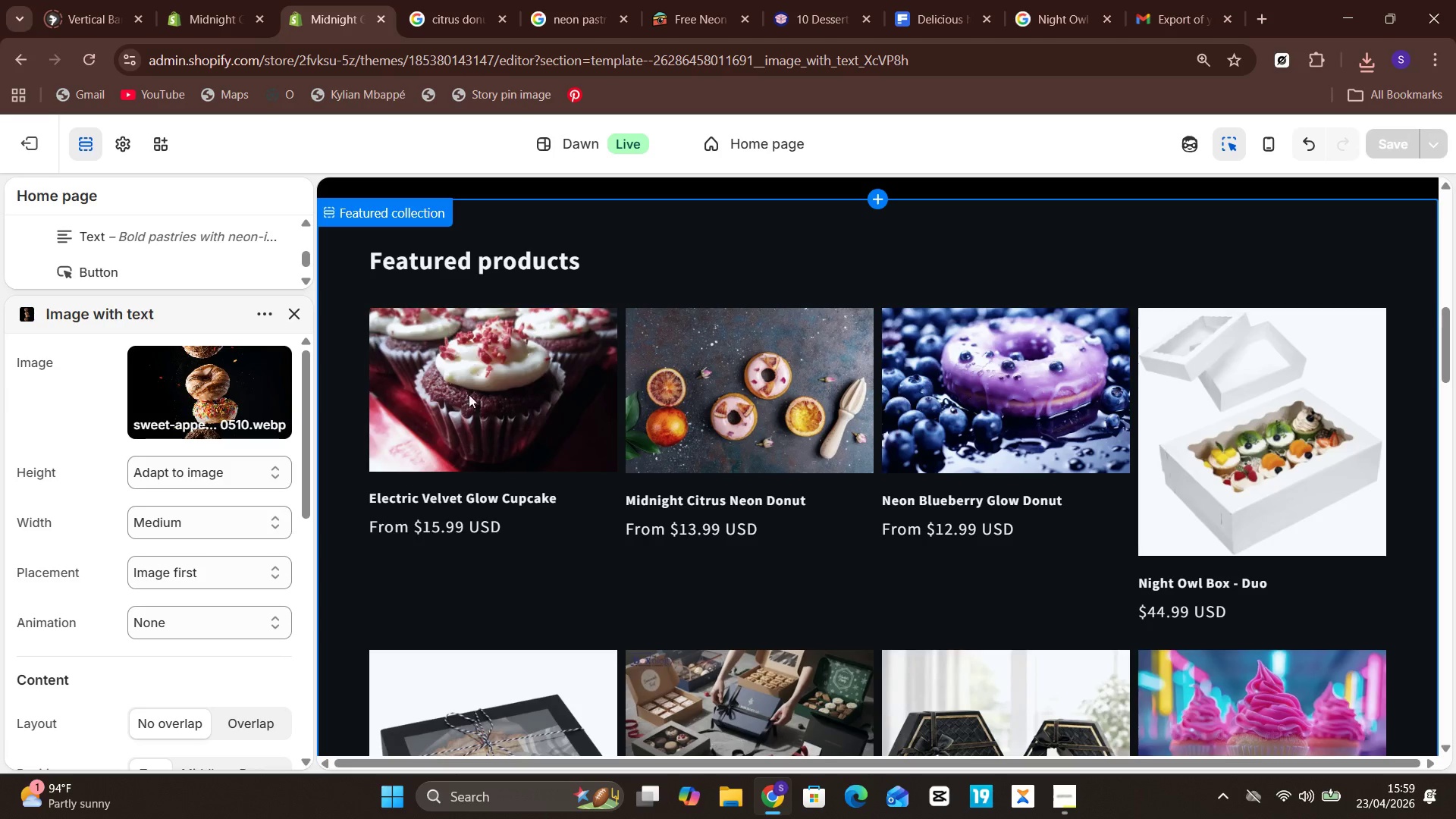 
wait(19.72)
 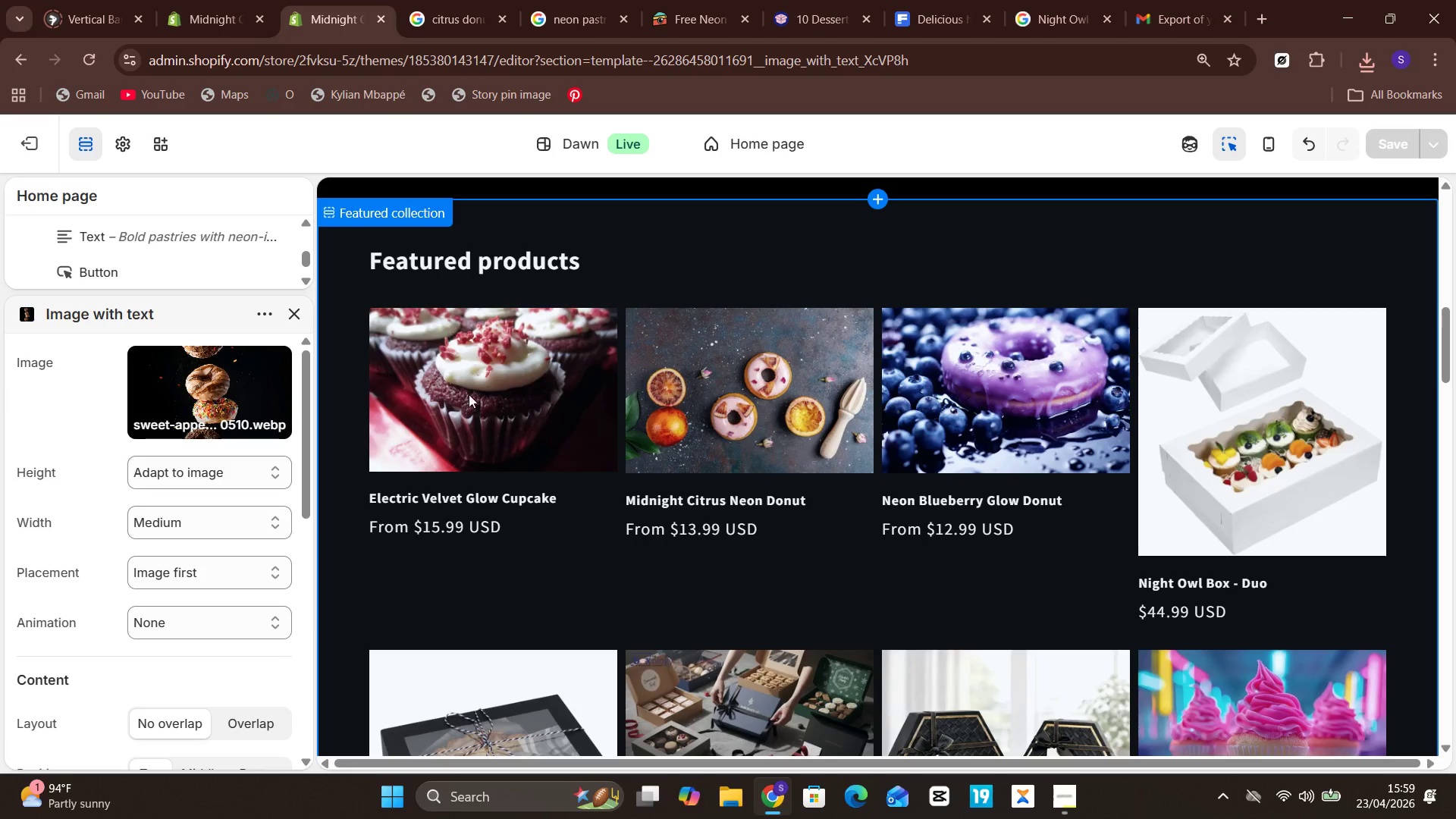 
mouse_move([102, 19])
 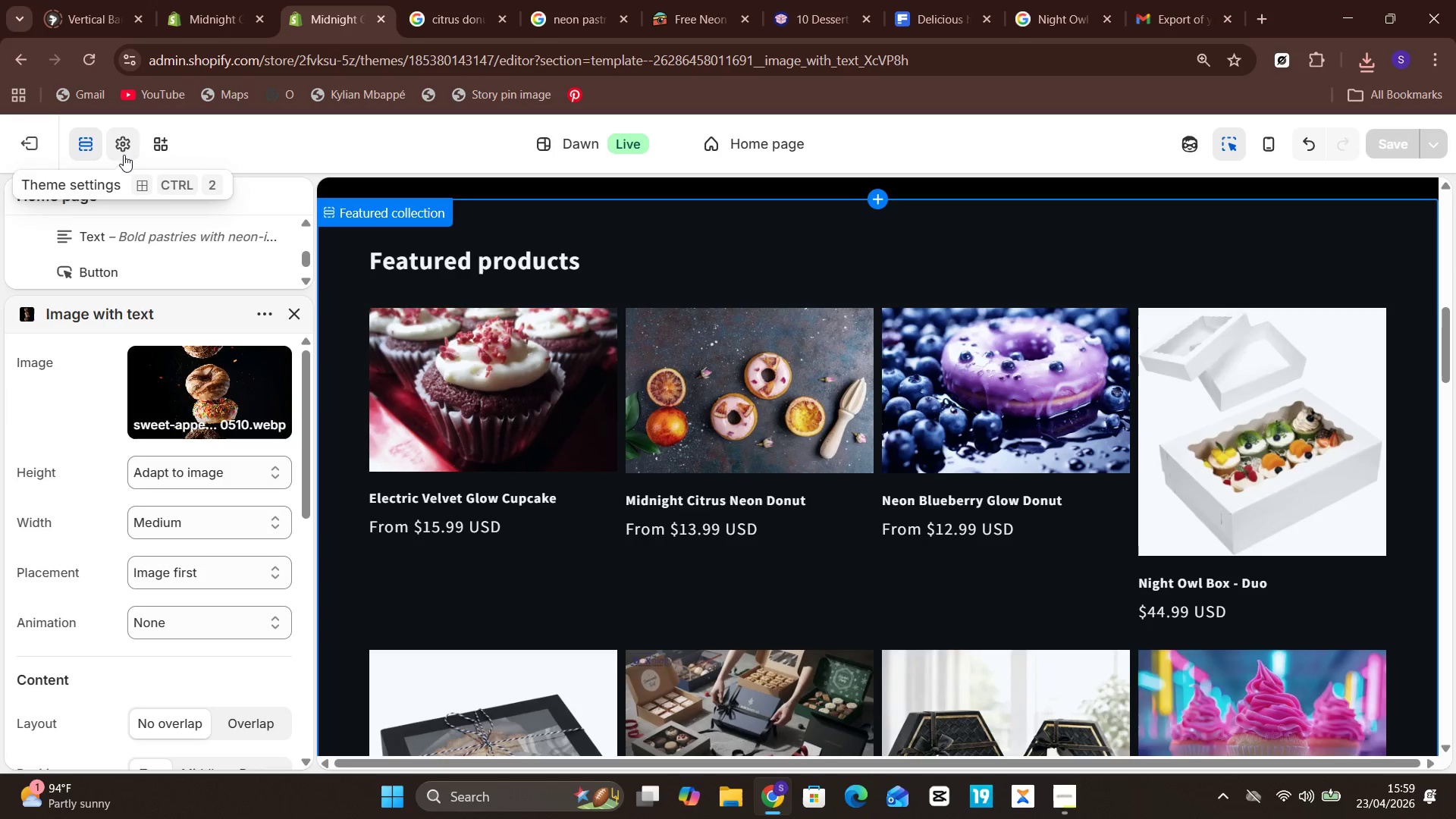 
left_click([124, 149])
 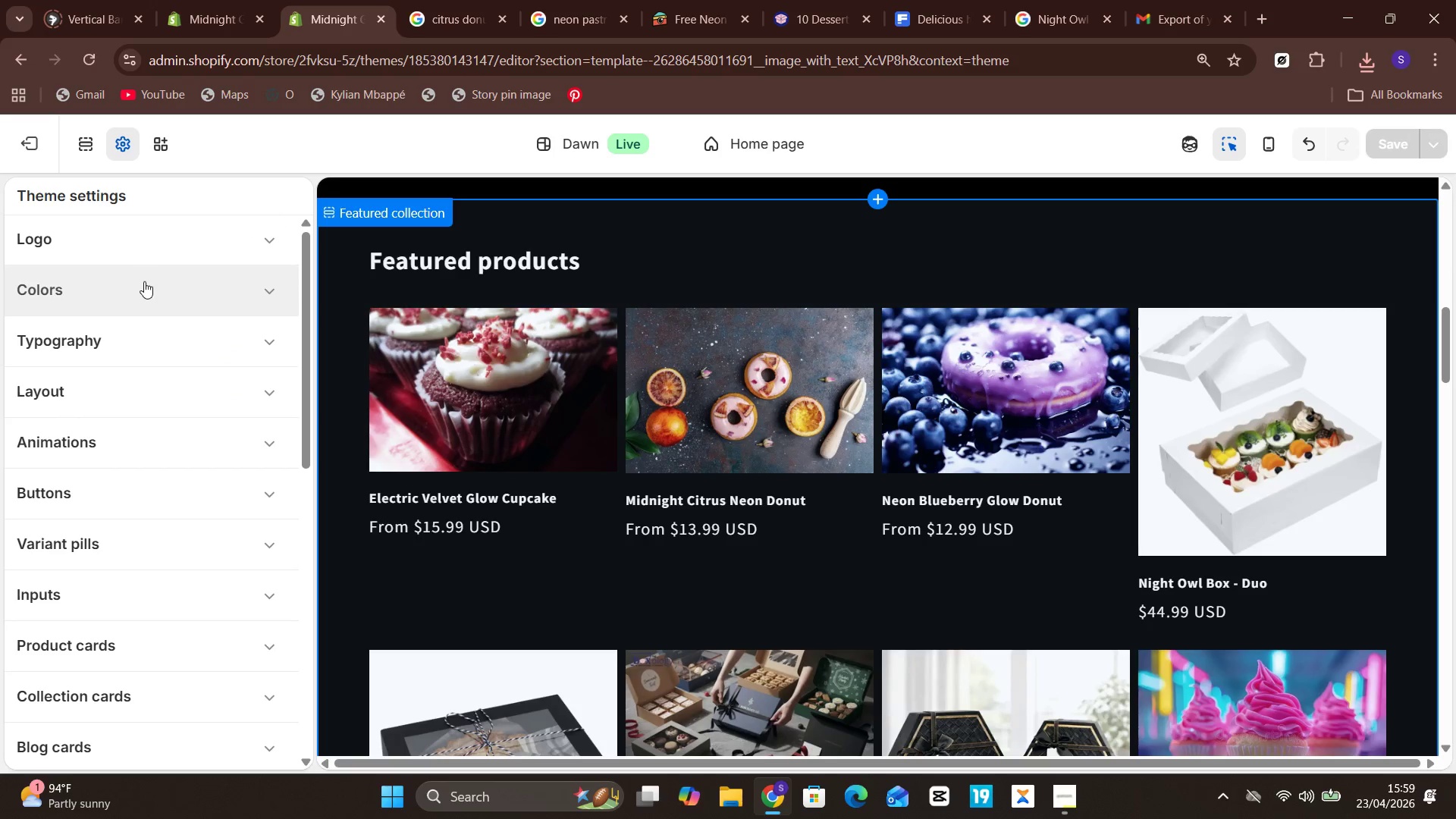 
left_click([143, 285])
 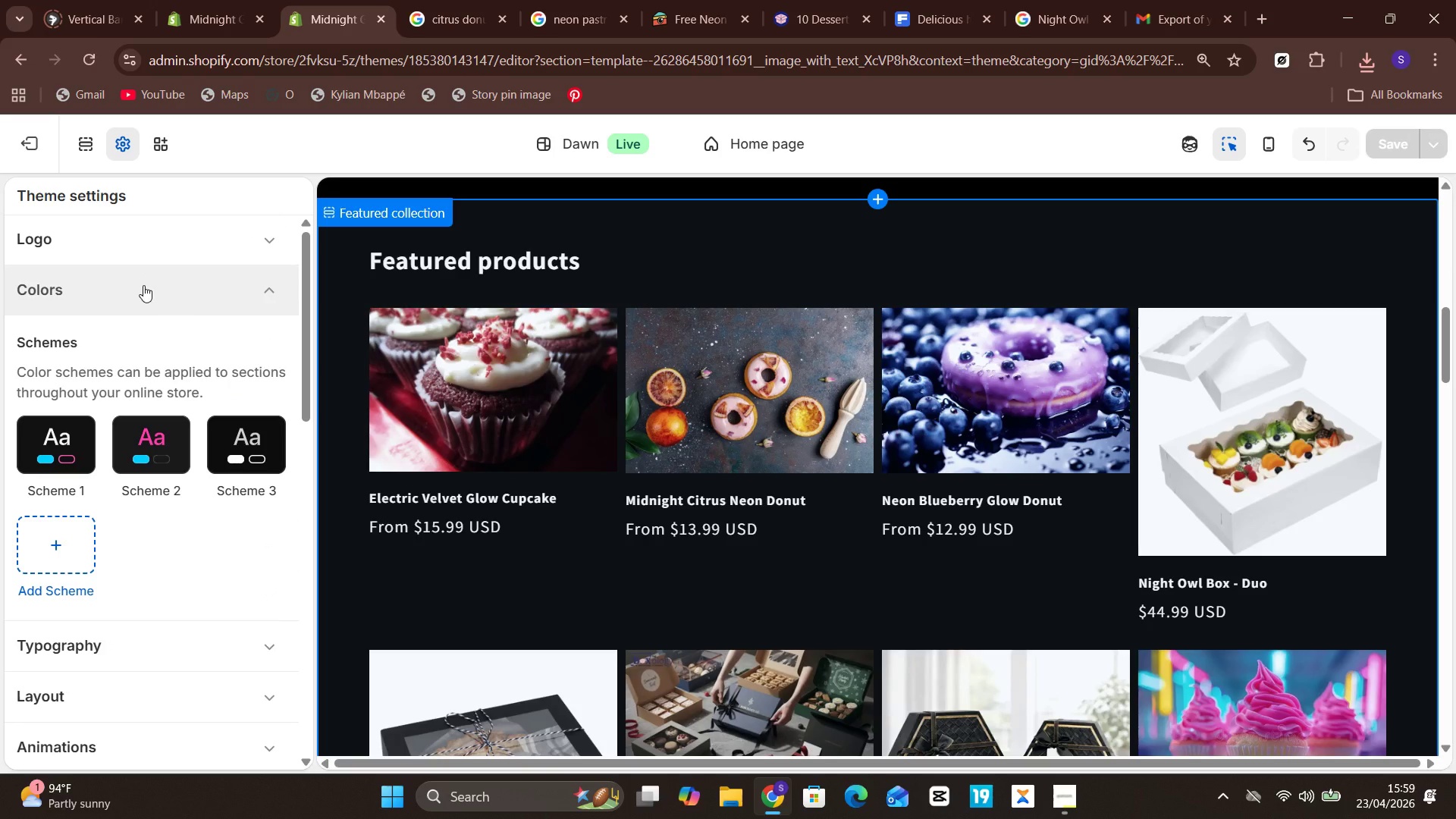 
wait(17.78)
 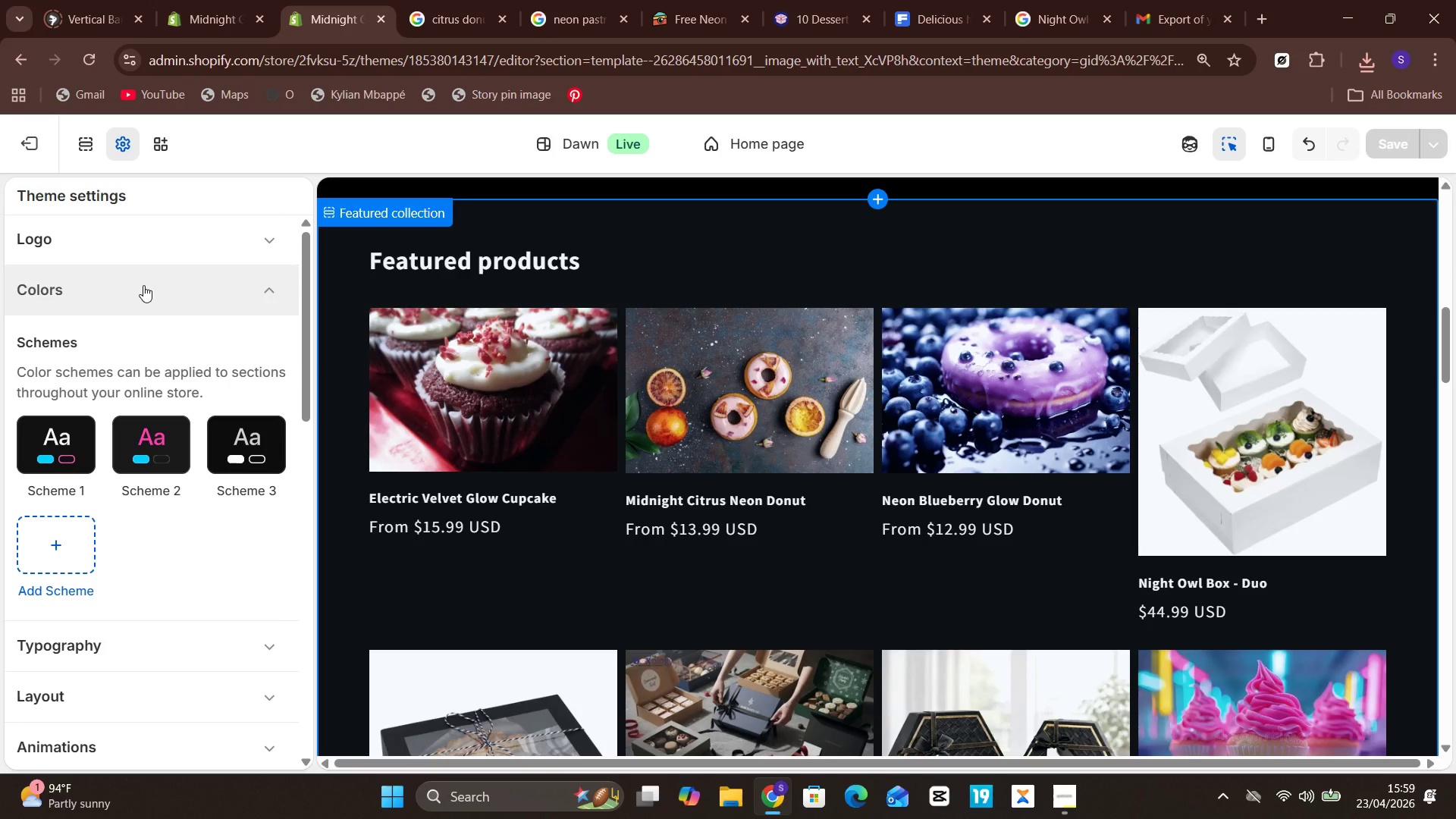 
key(Meta+PrintScreen)
 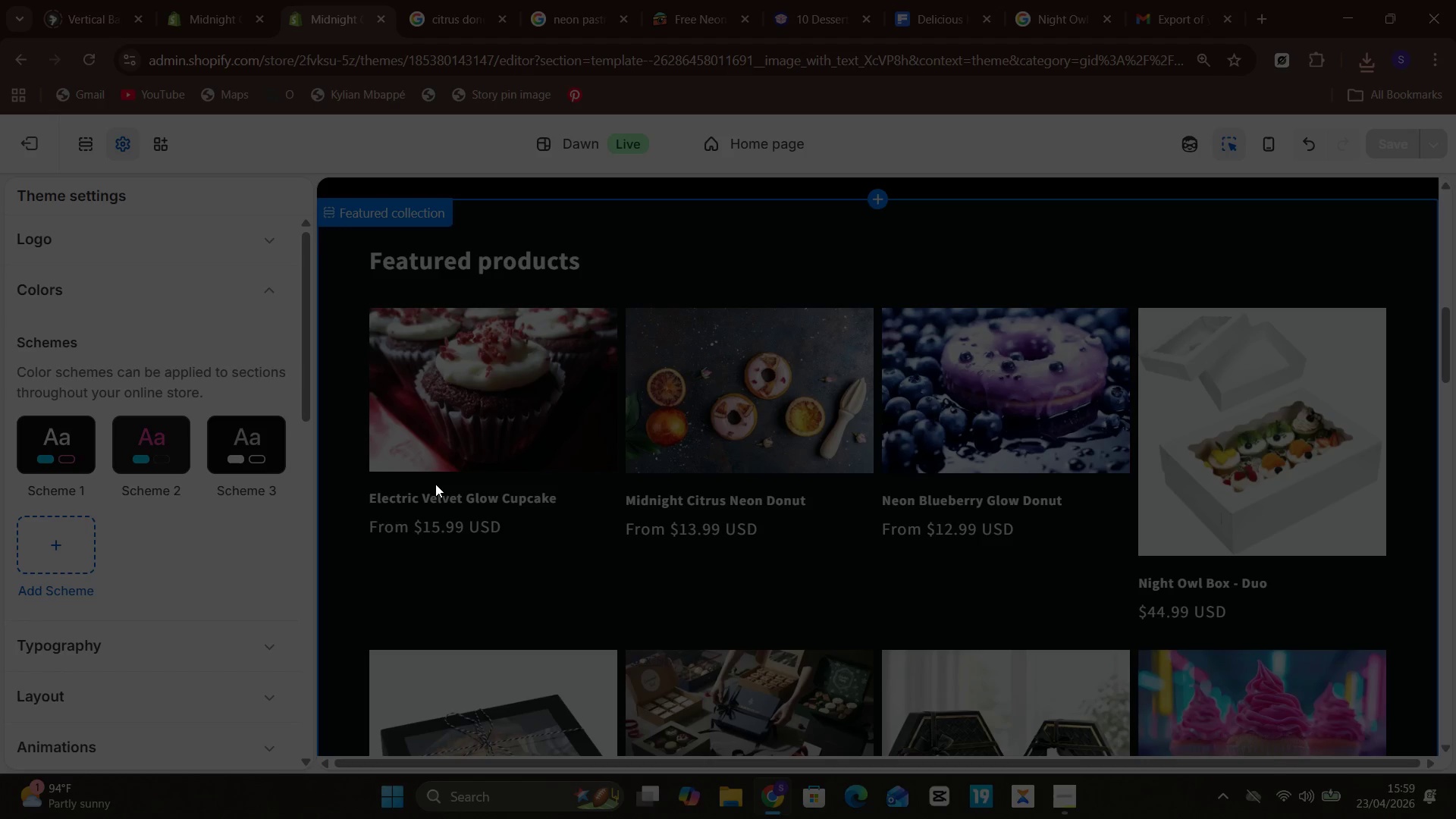 
left_click([179, 642])
 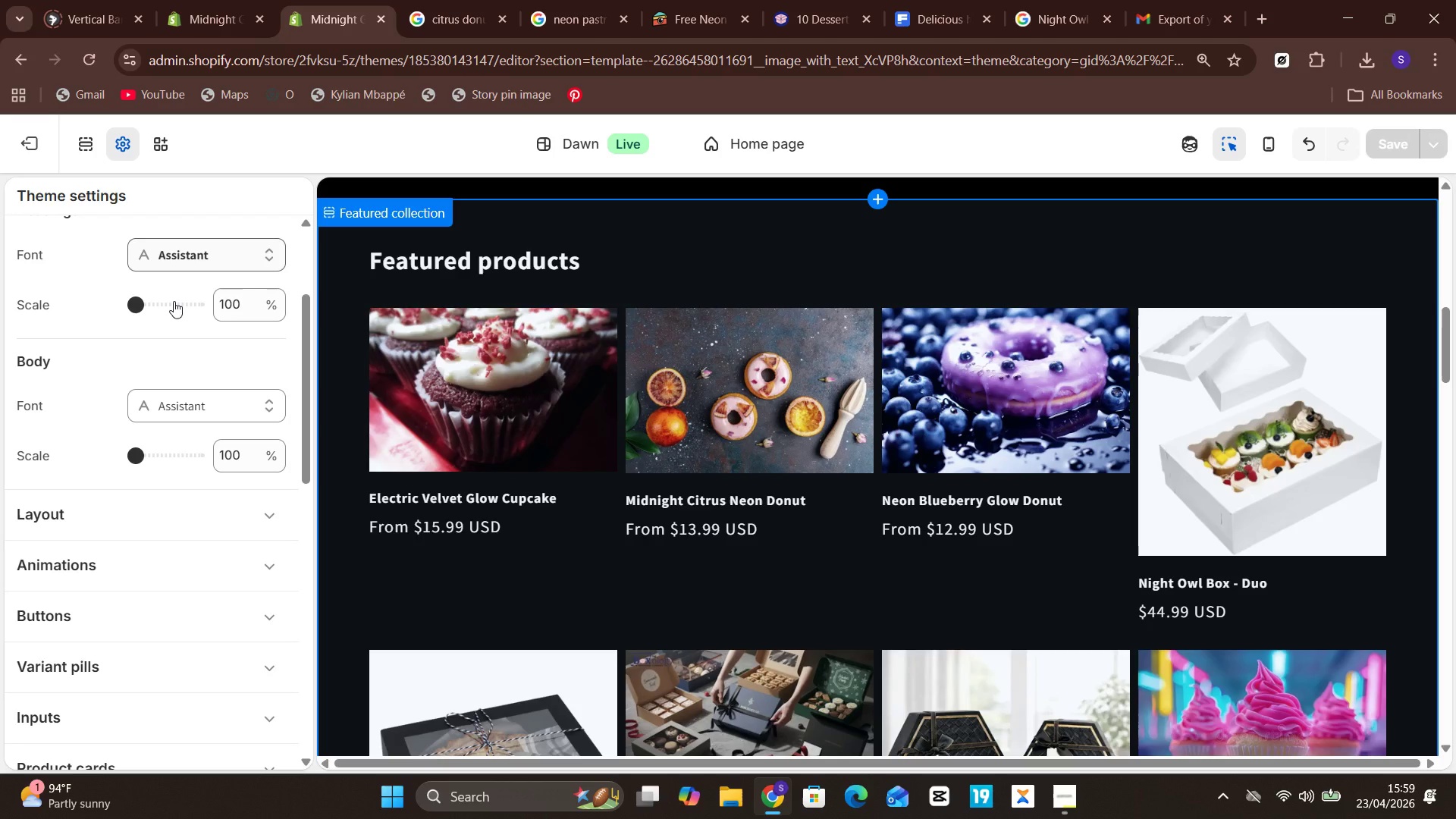 
wait(21.67)
 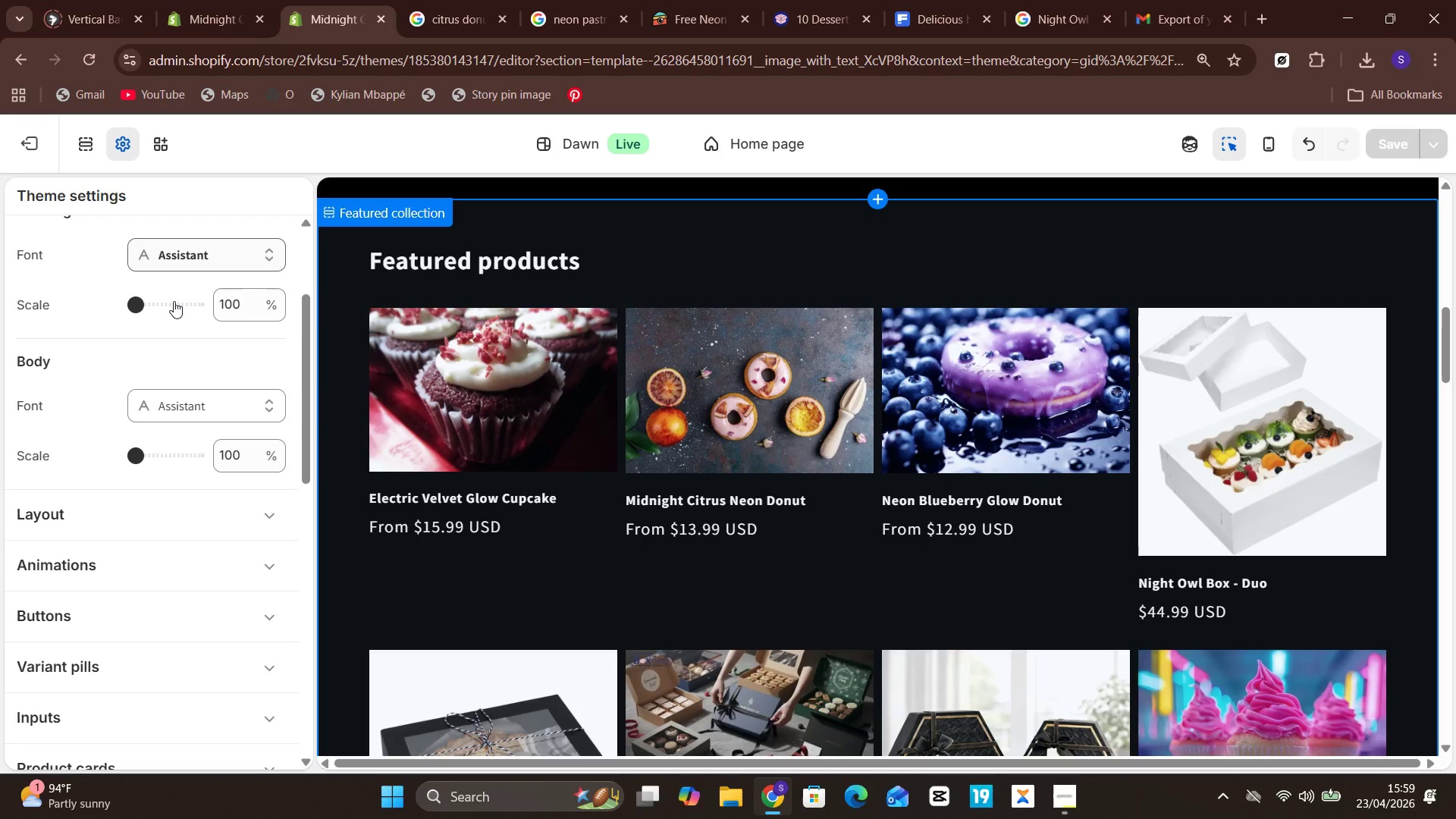 
left_click([177, 297])
 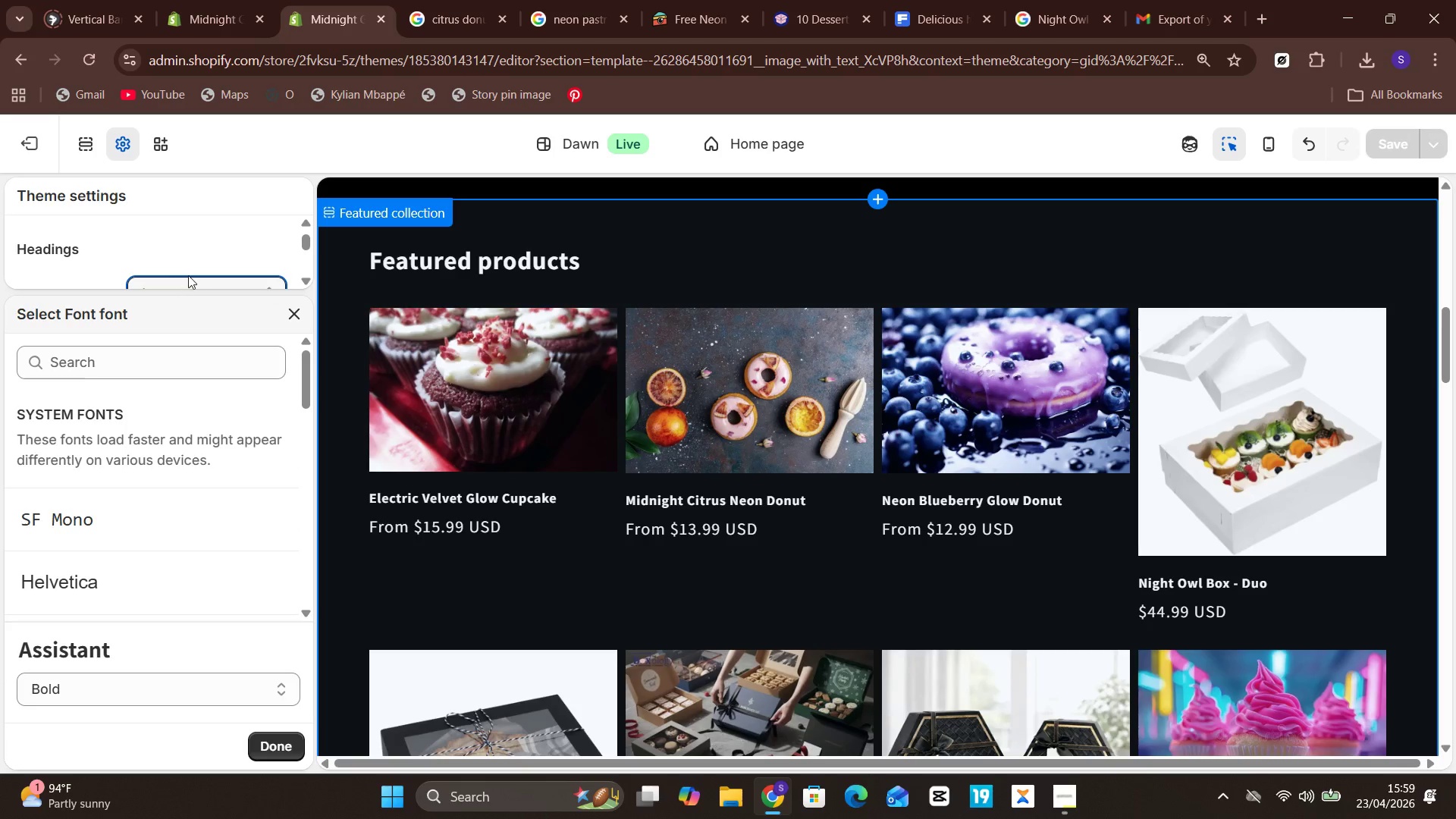 
wait(5.45)
 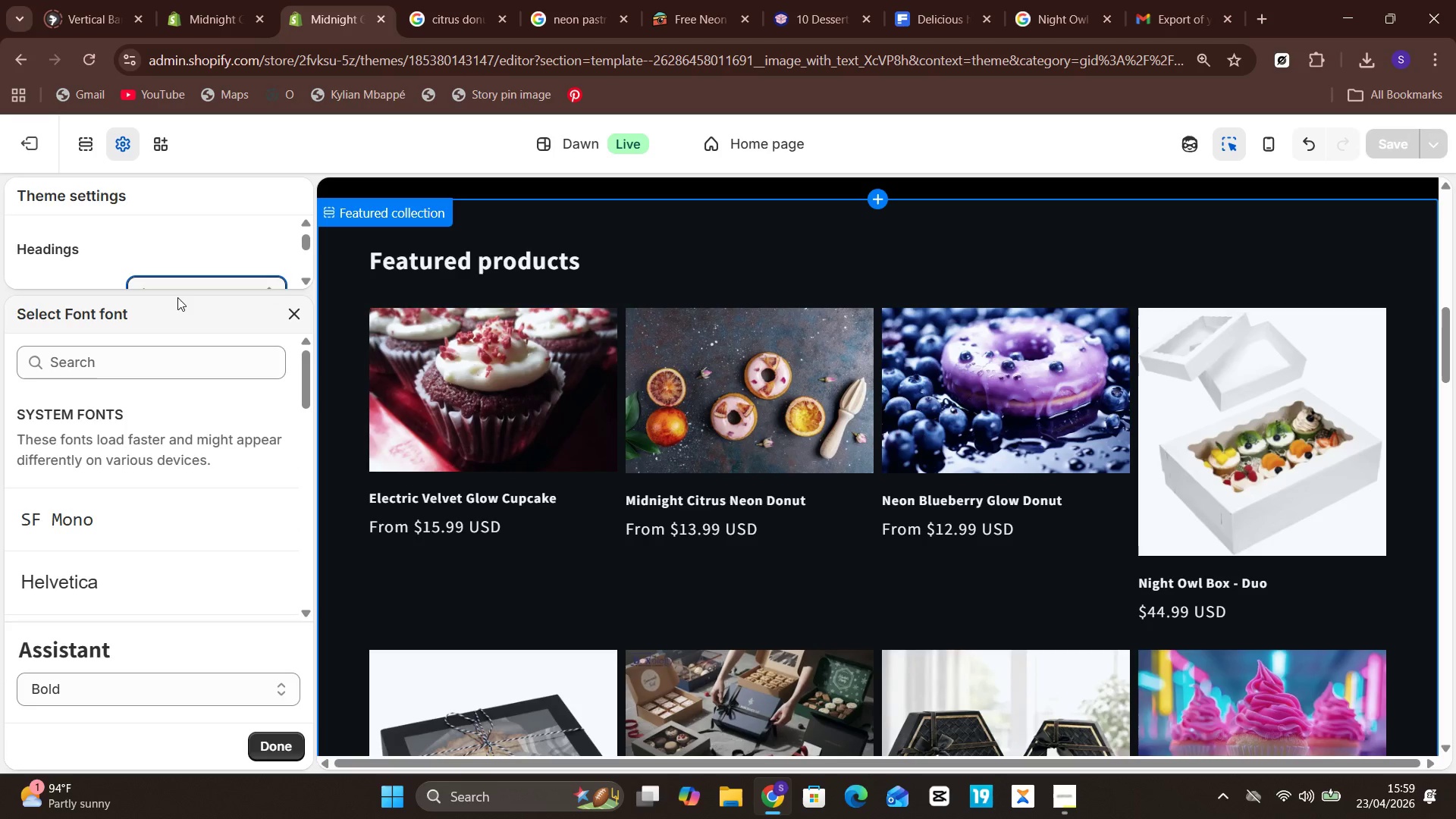 
left_click([187, 273])
 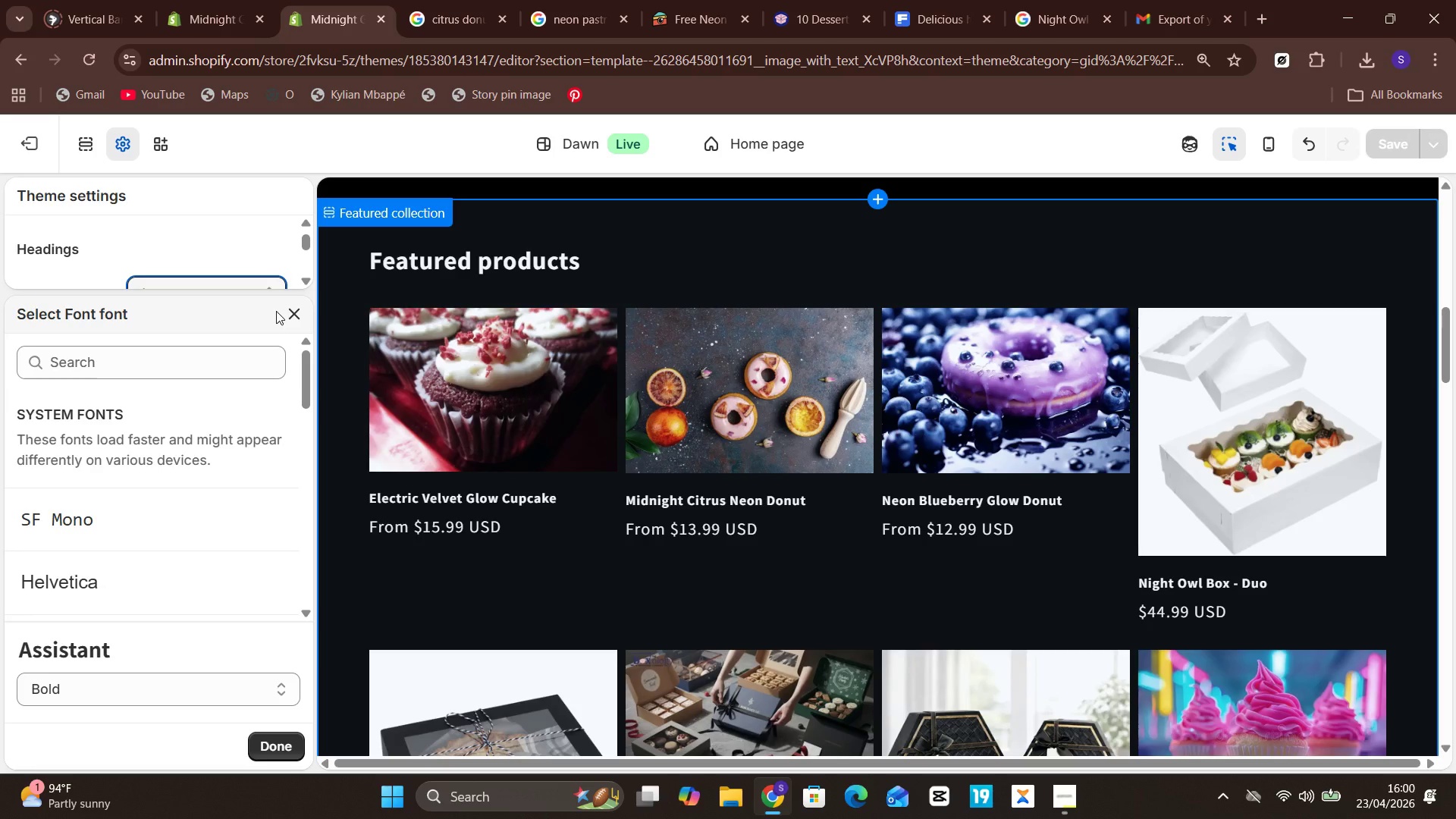 
left_click([284, 312])
 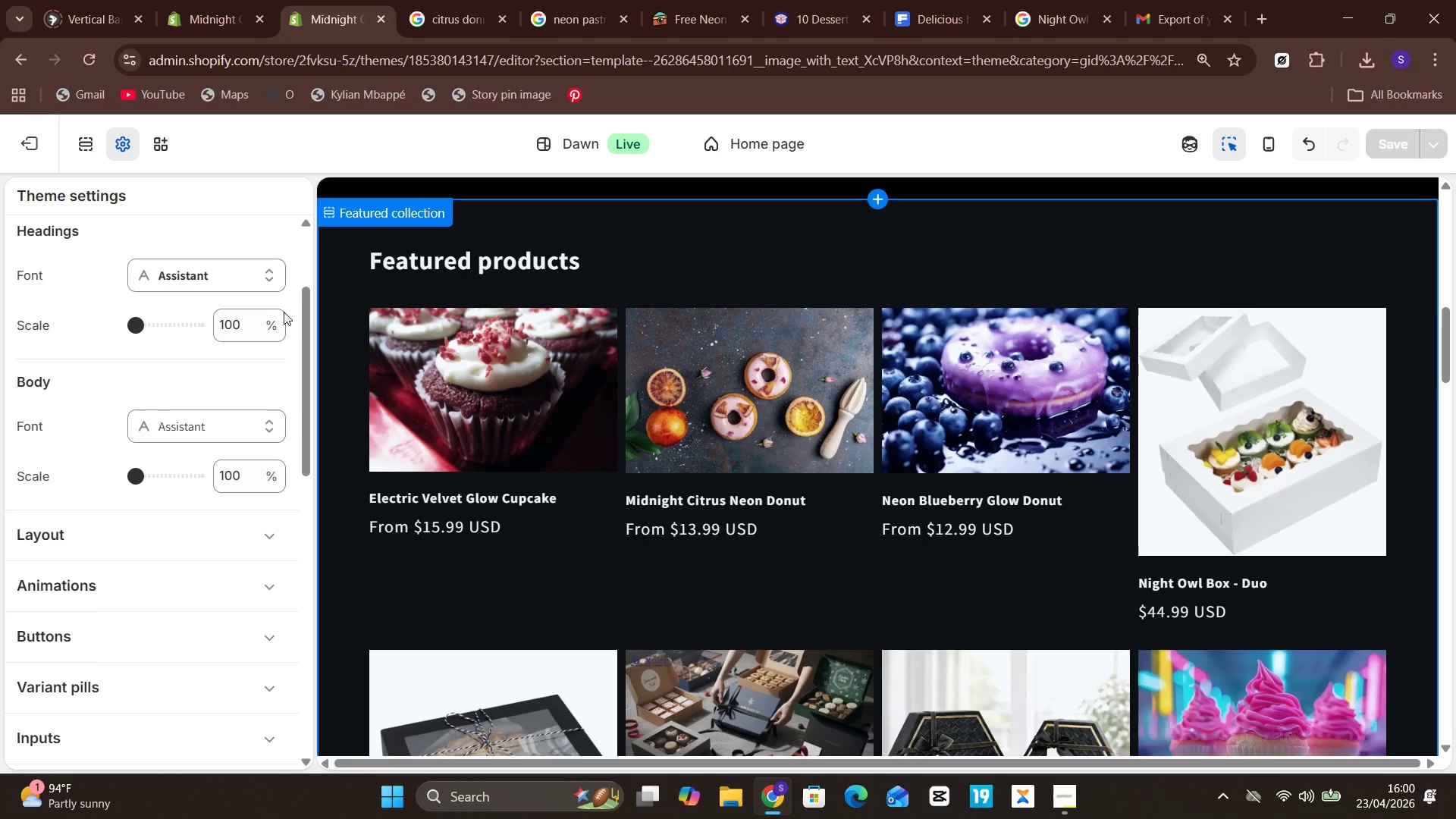 
key(Meta+PrintScreen)
 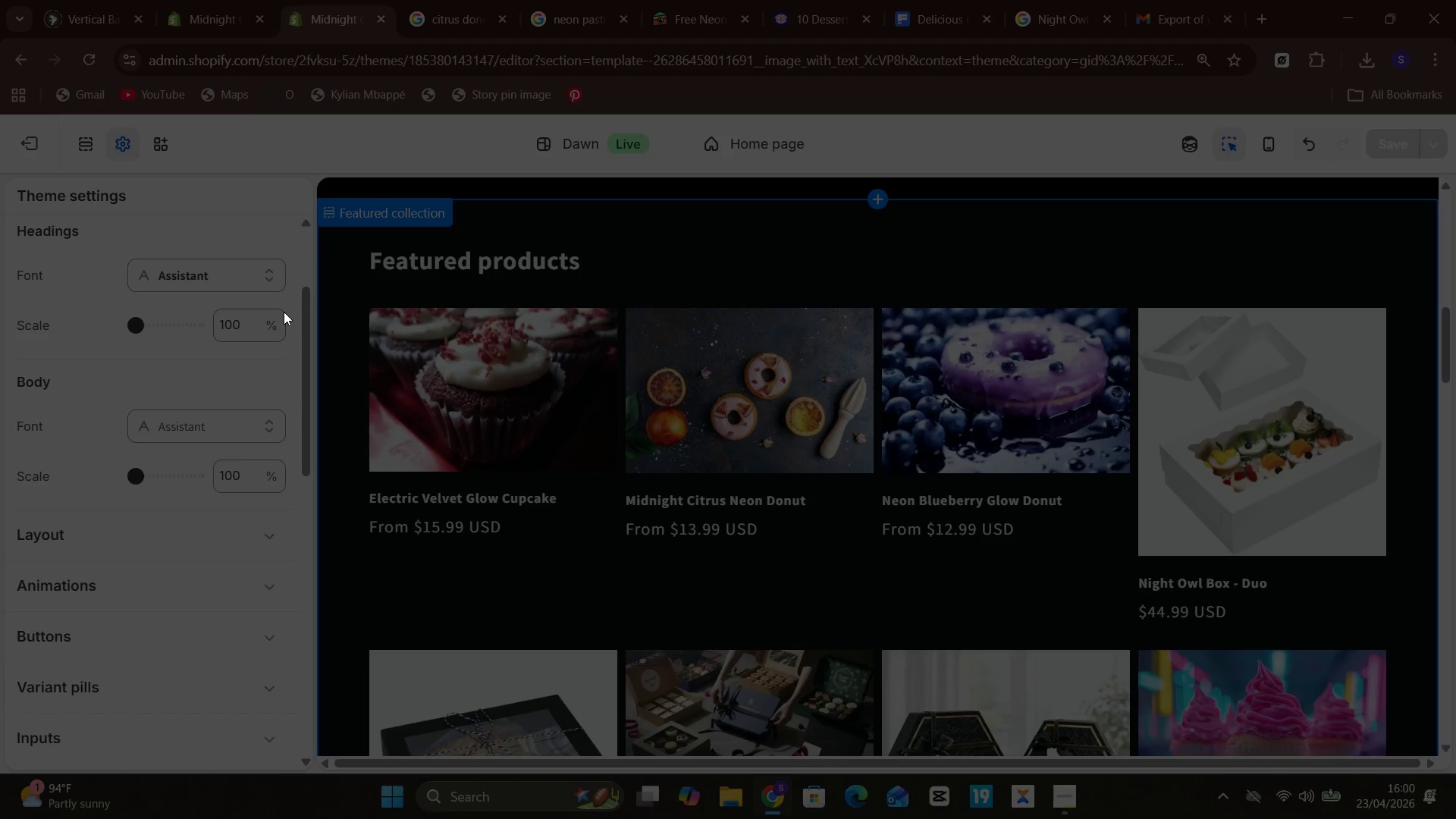 
wait(9.22)
 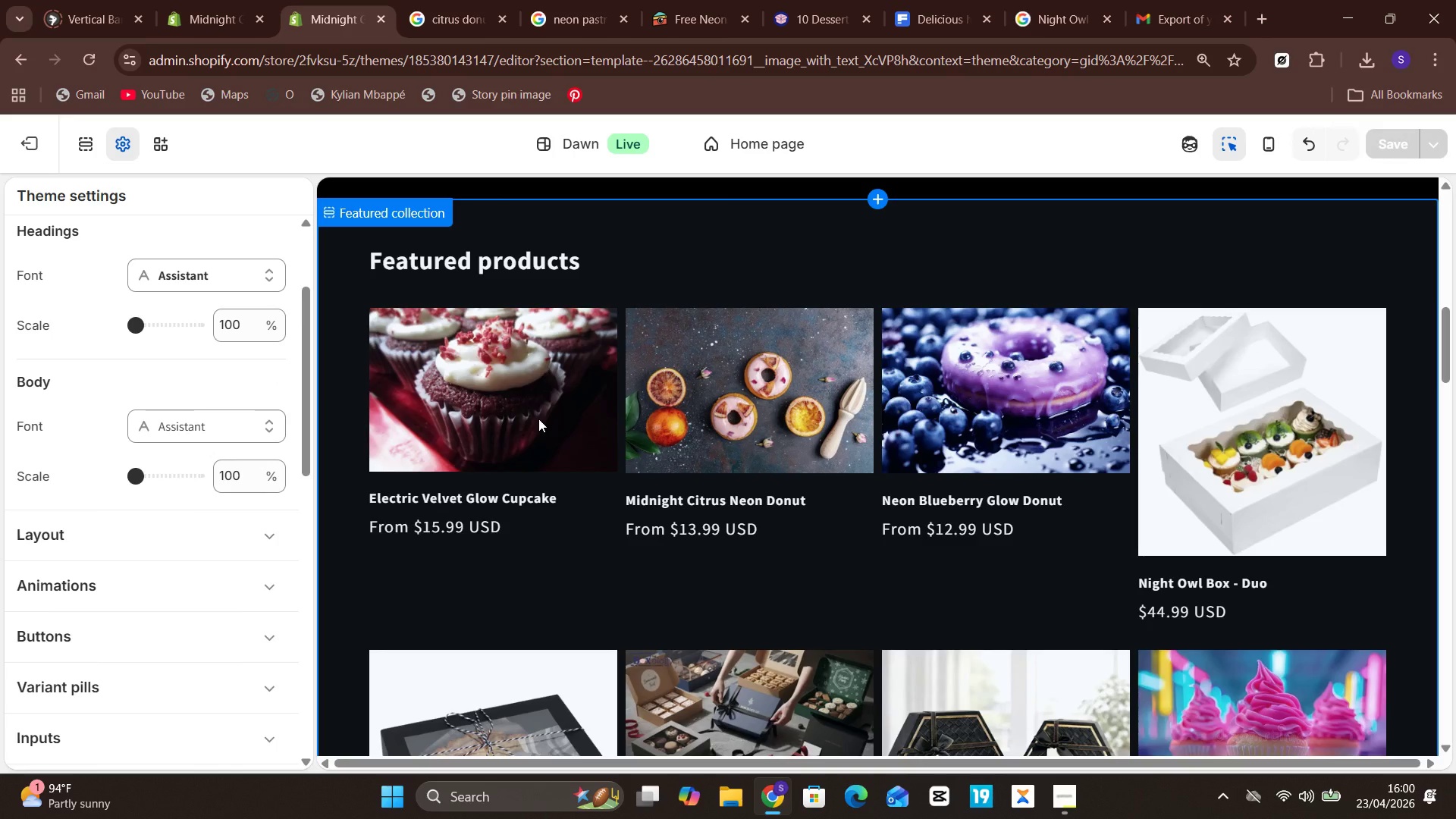 
left_click([1118, 747])